 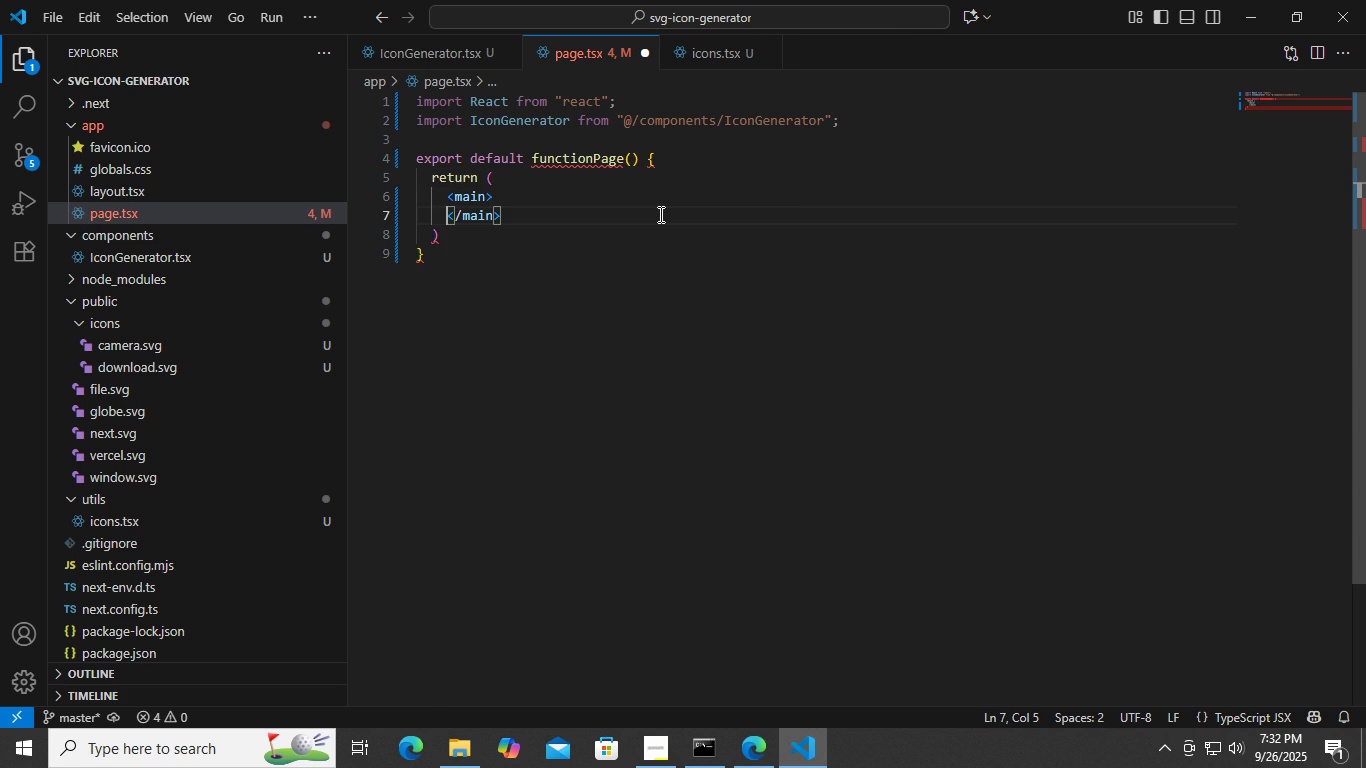 
key(Enter)
 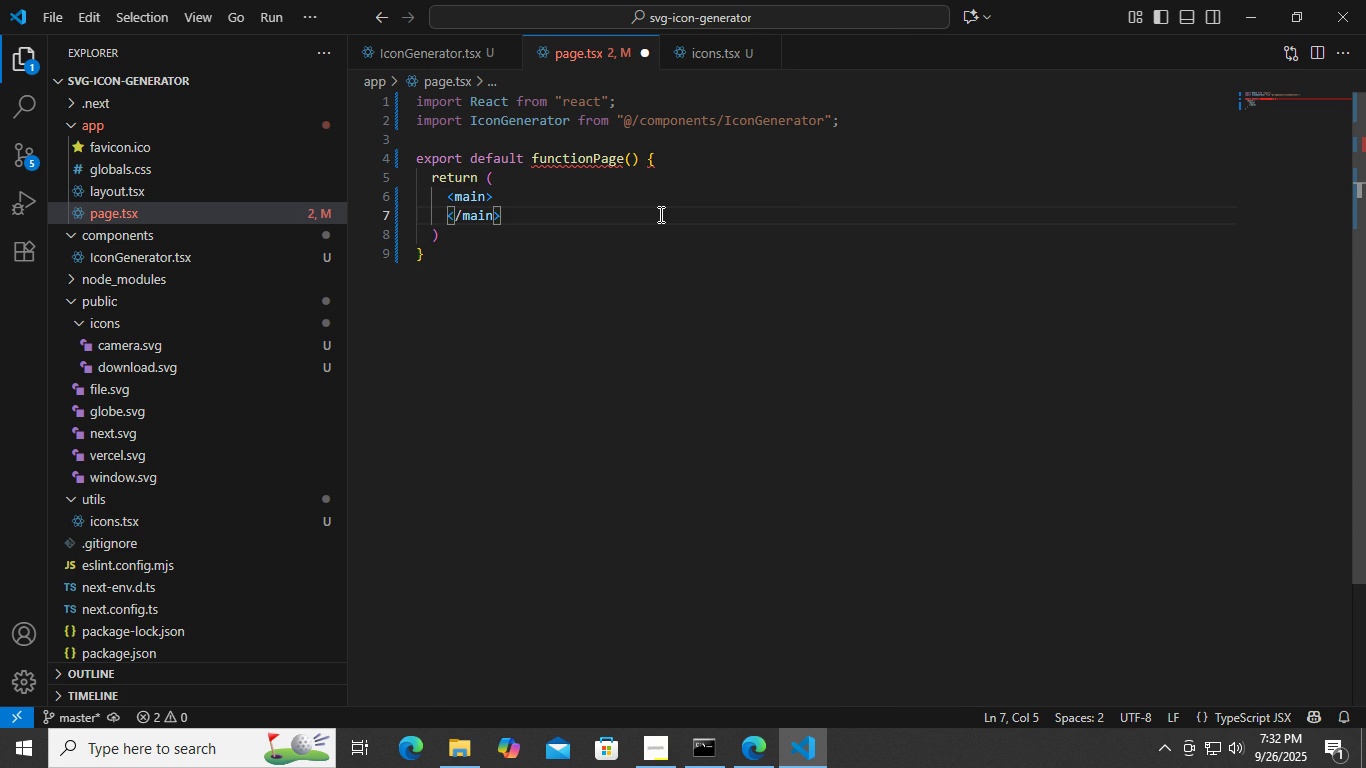 
key(ArrowUp)
 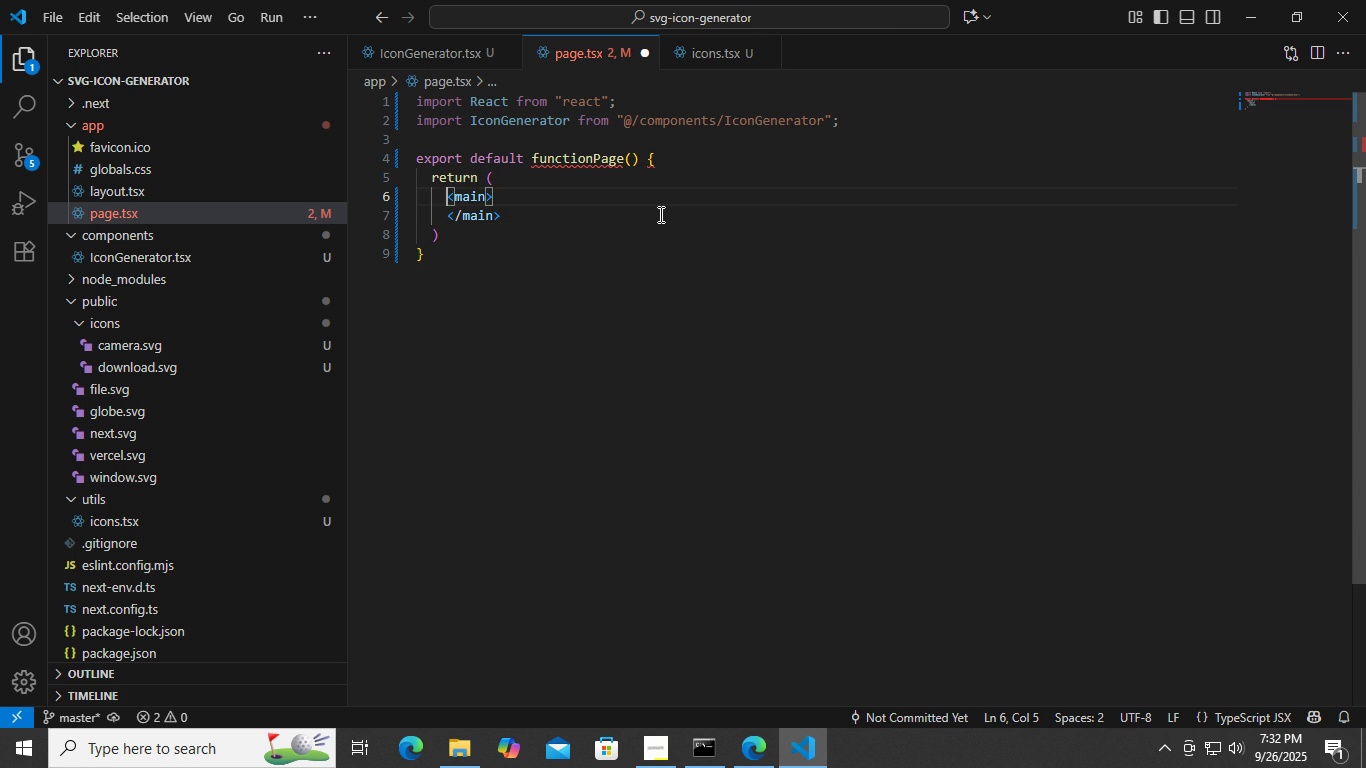 
key(ArrowRight)
 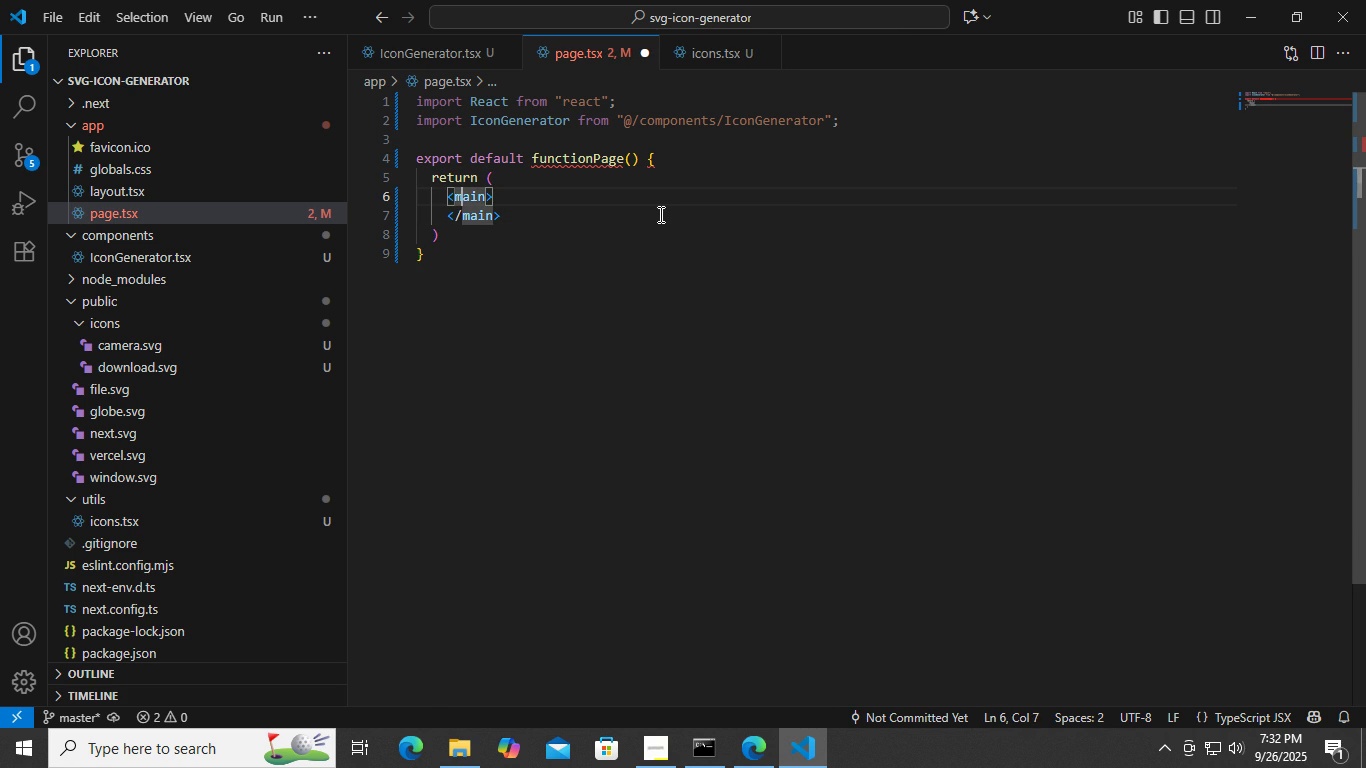 
key(ArrowRight)
 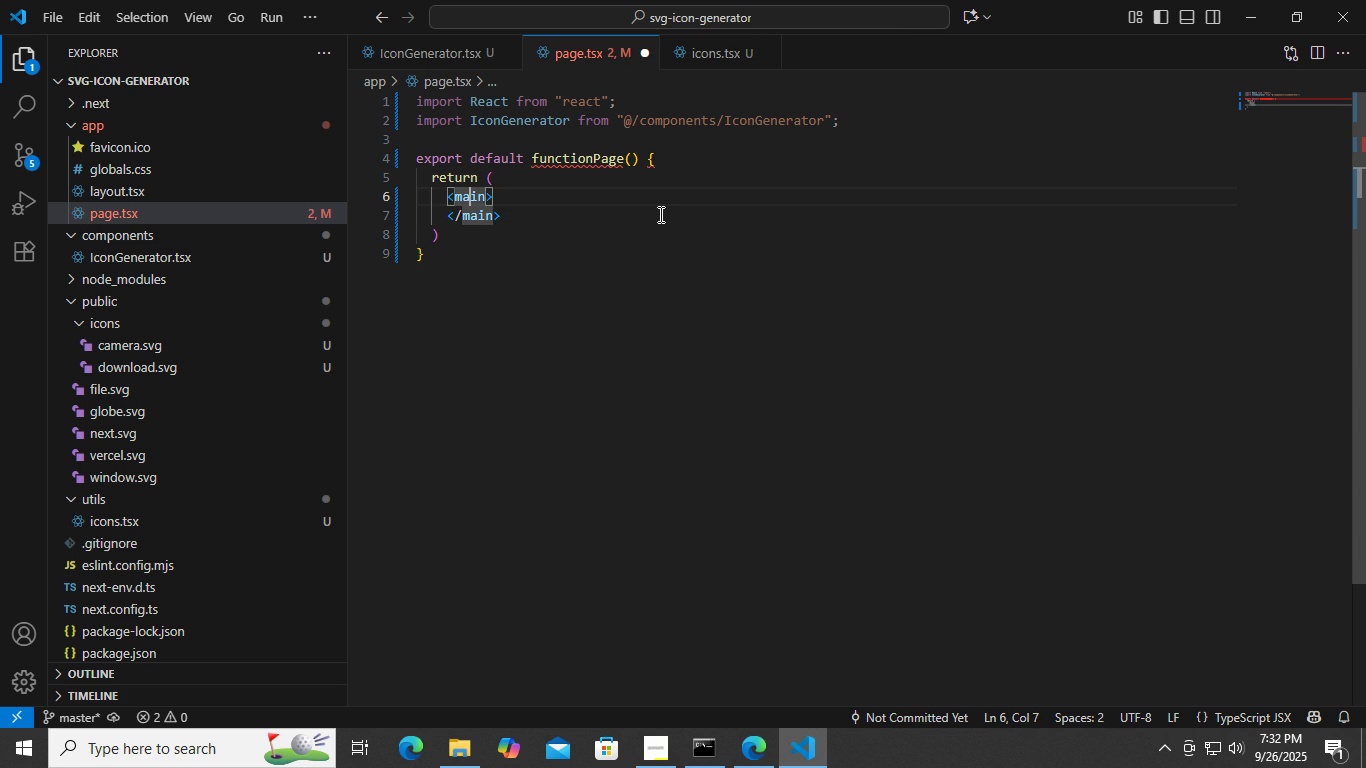 
key(ArrowRight)
 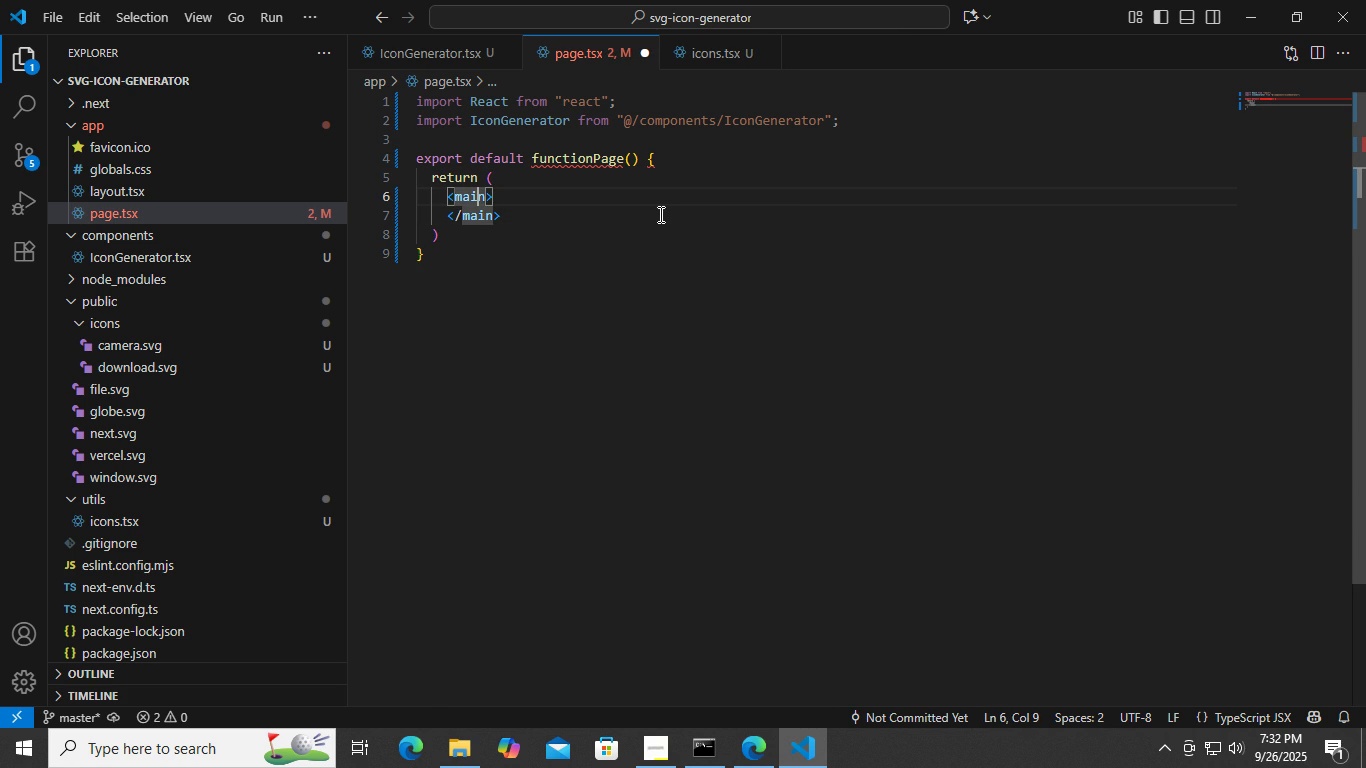 
key(ArrowRight)
 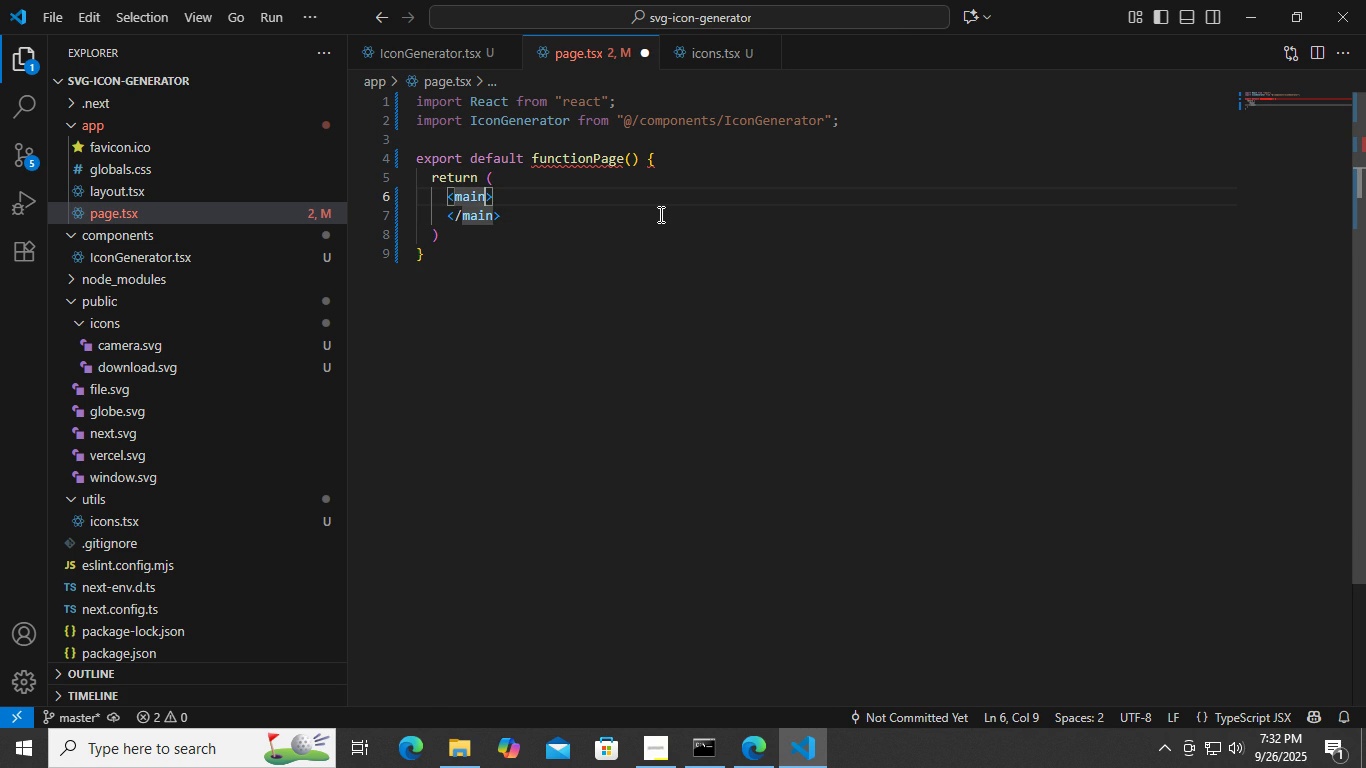 
key(ArrowRight)
 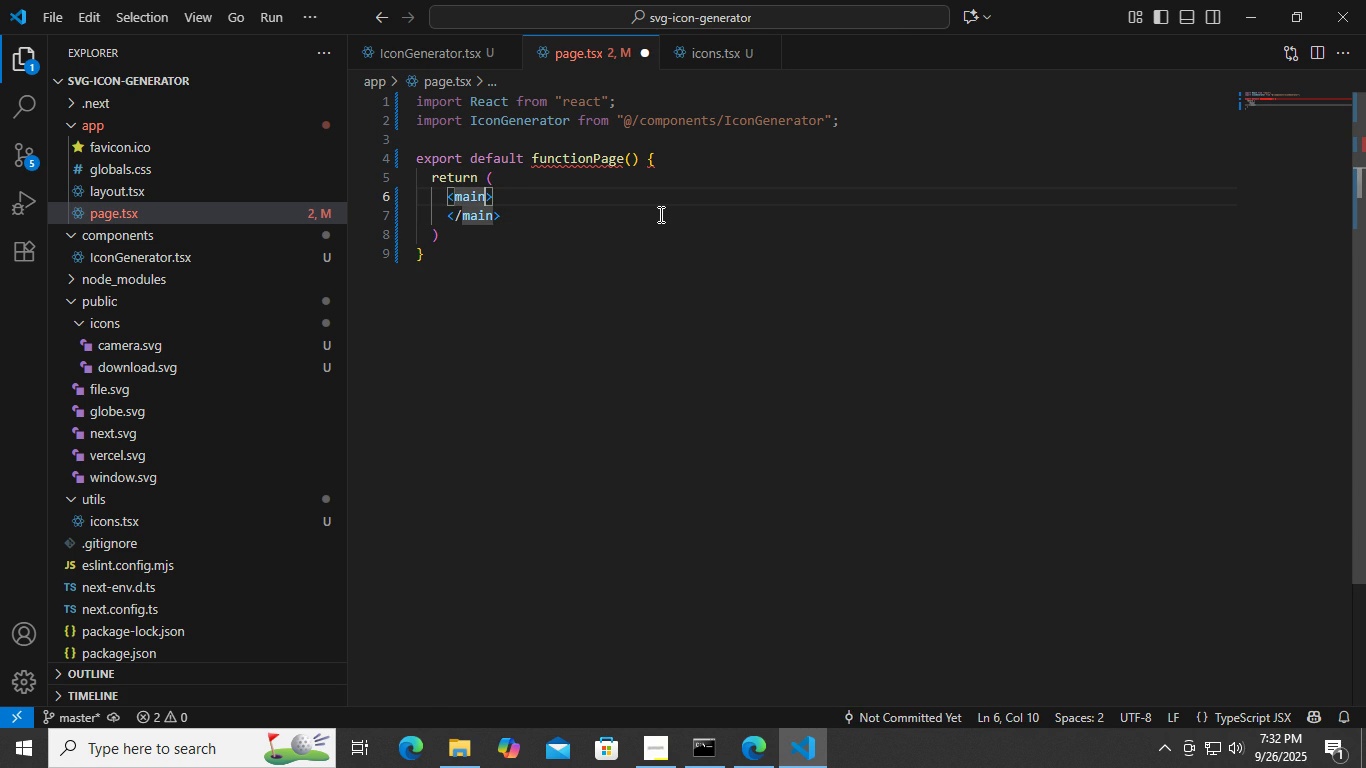 
type( clas)
 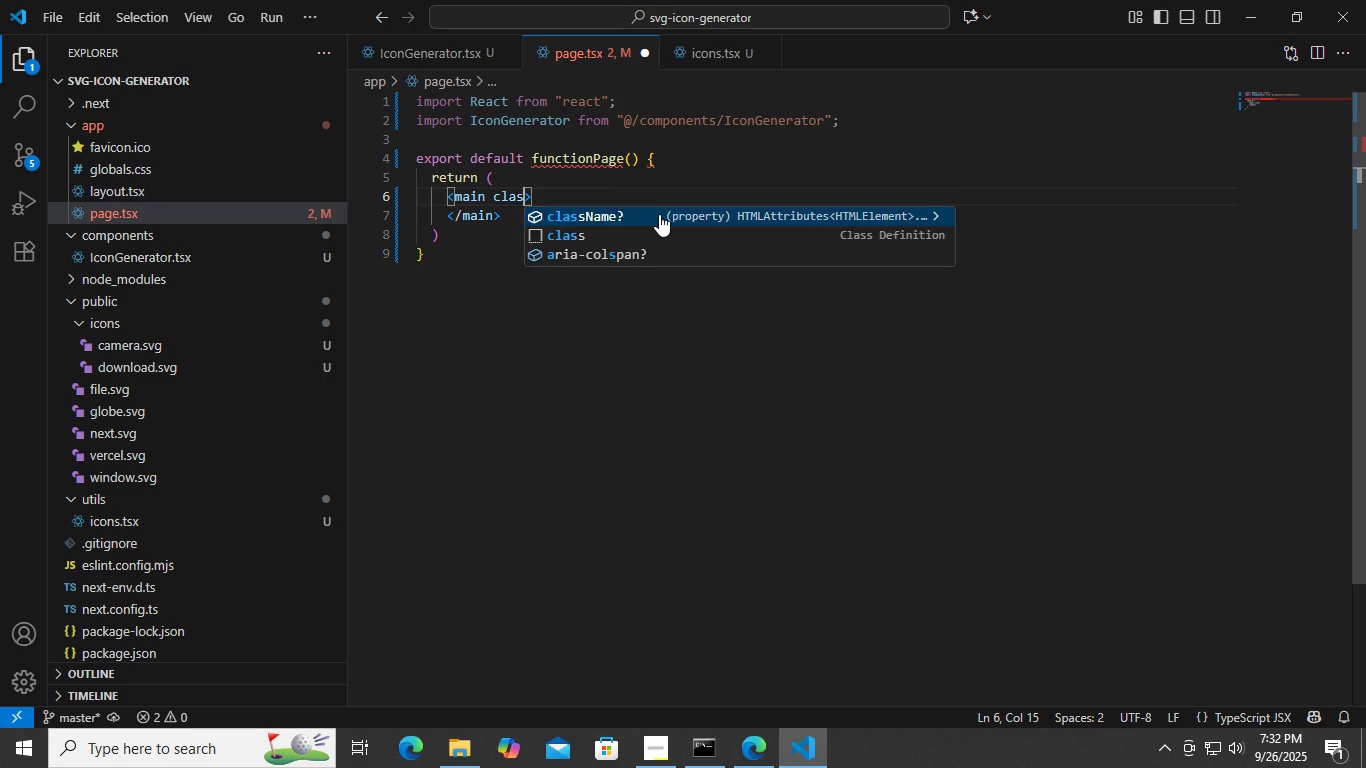 
key(Enter)
 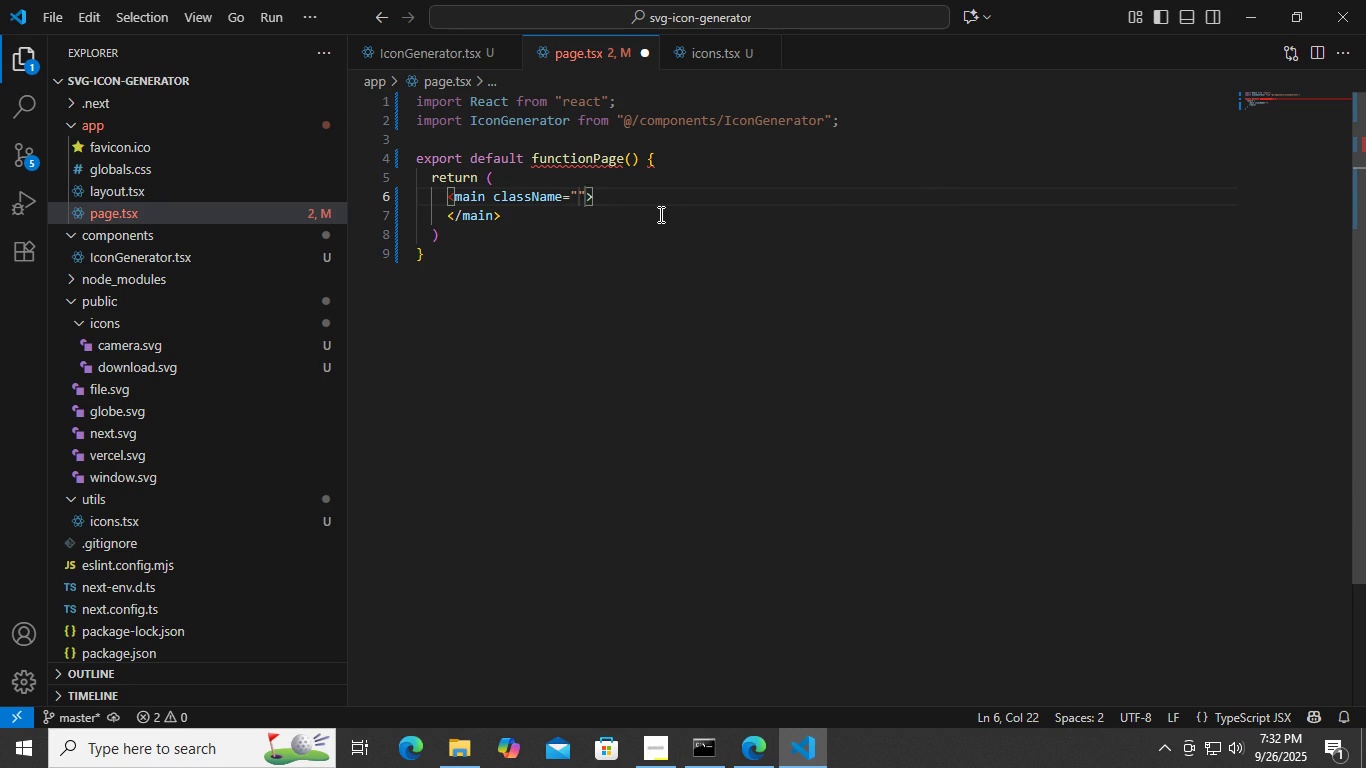 
type(min-h-screen p-6)
 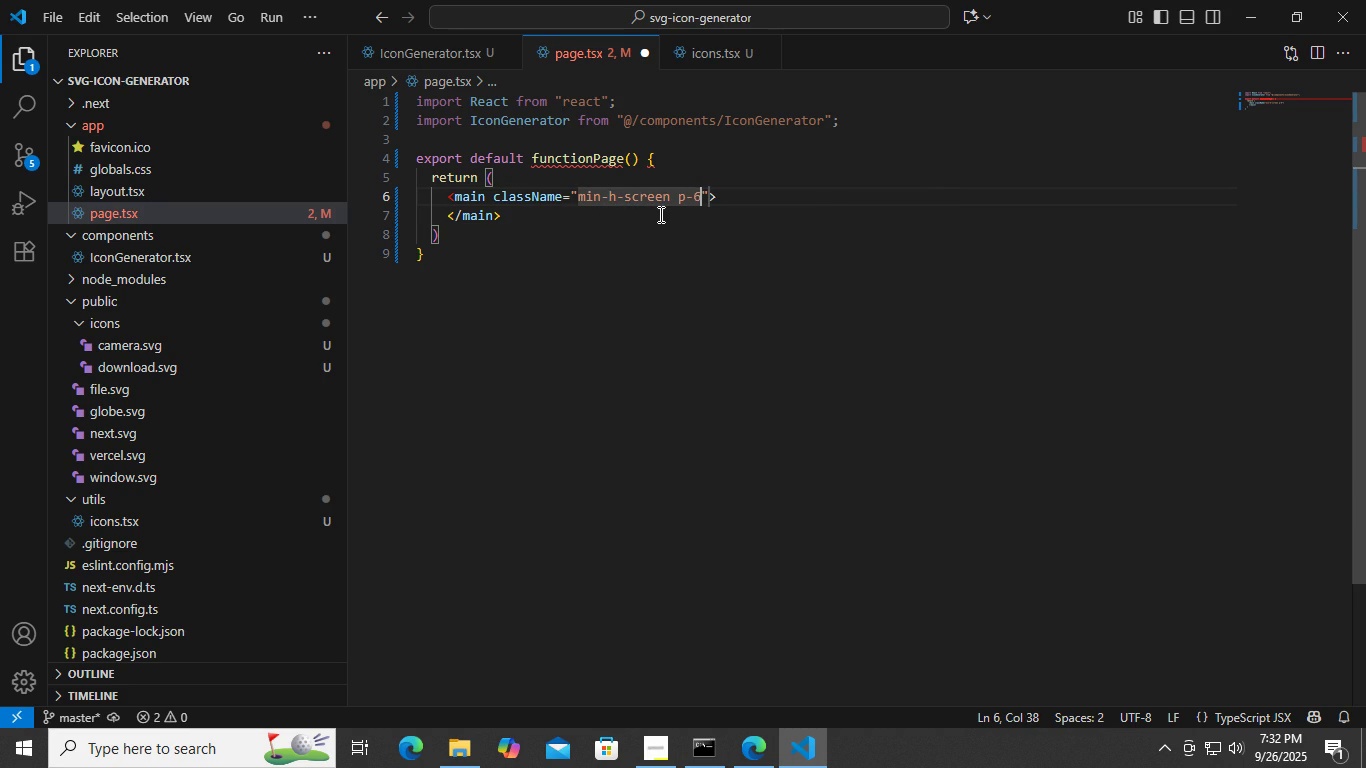 
key(Control+ControlLeft)
 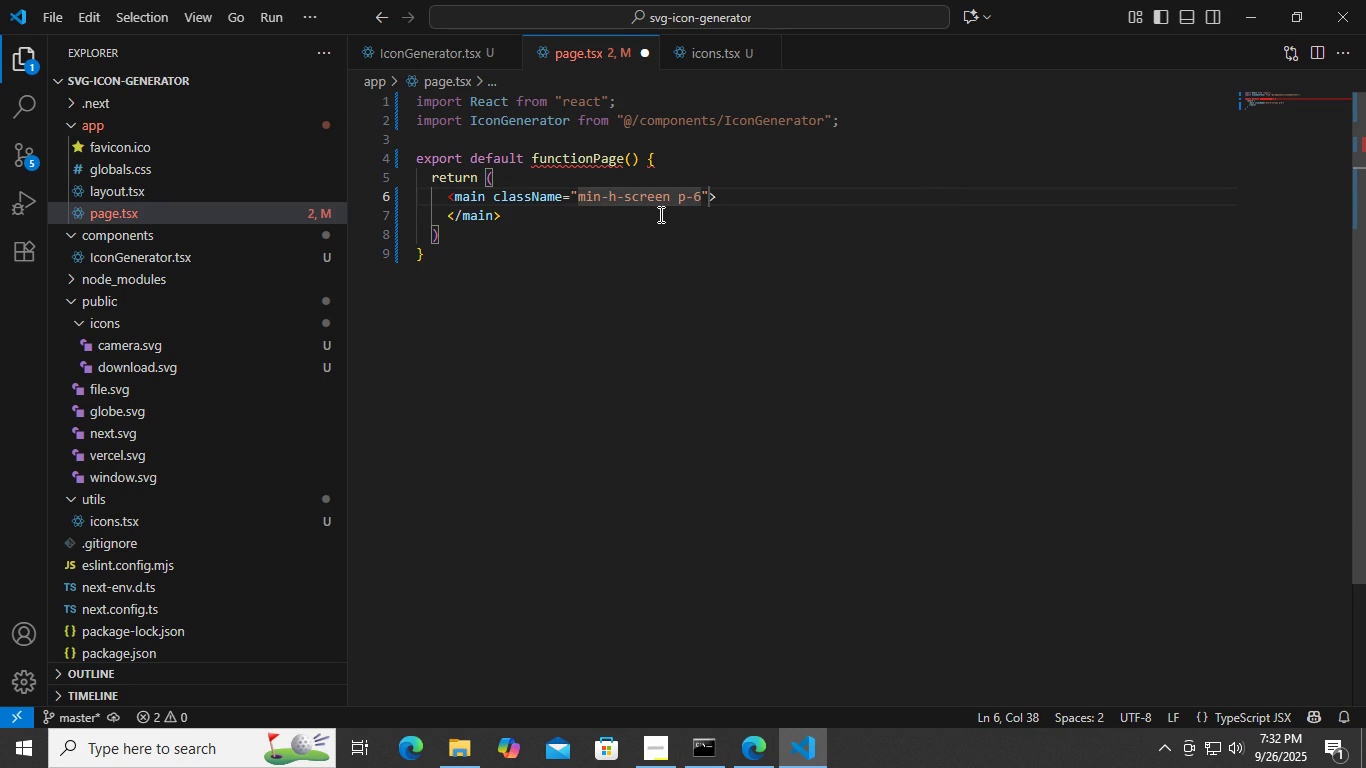 
key(Control+S)
 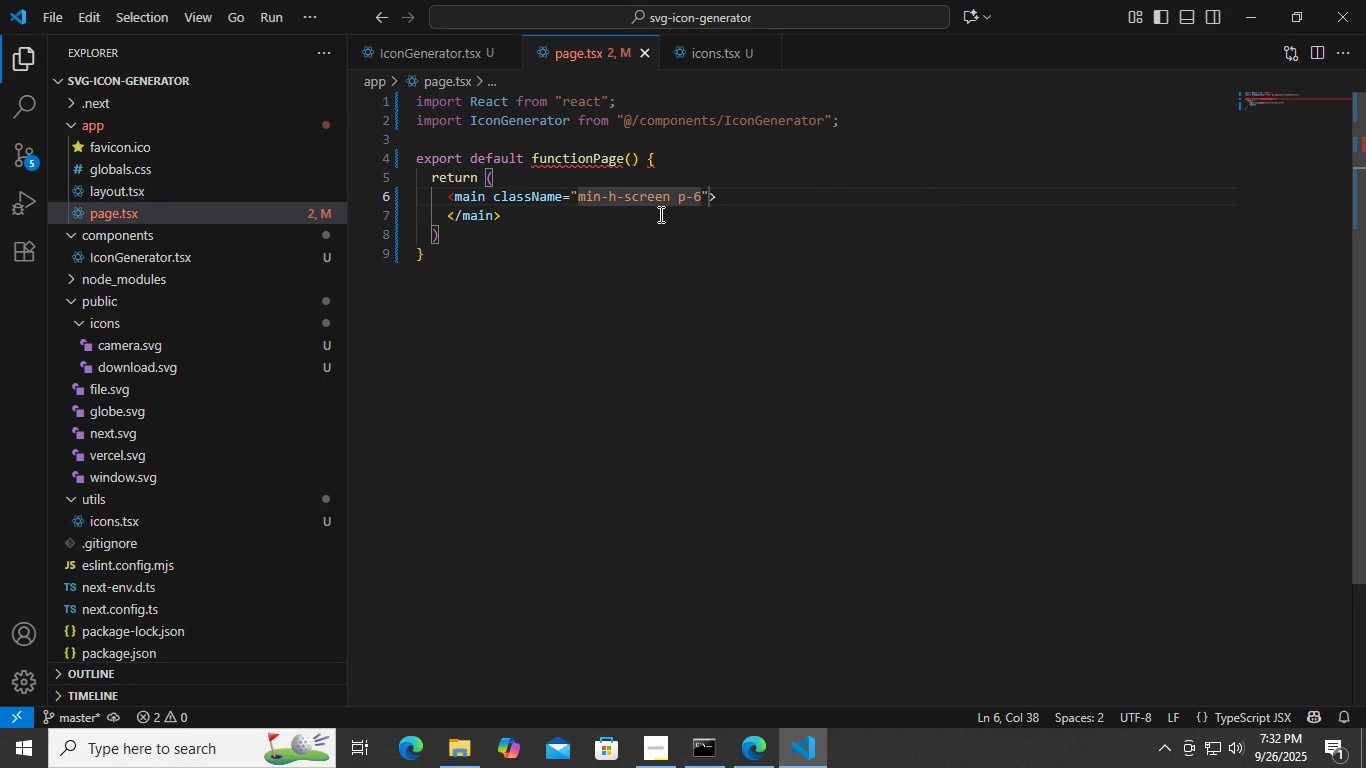 
key(Control+ArrowDown)
 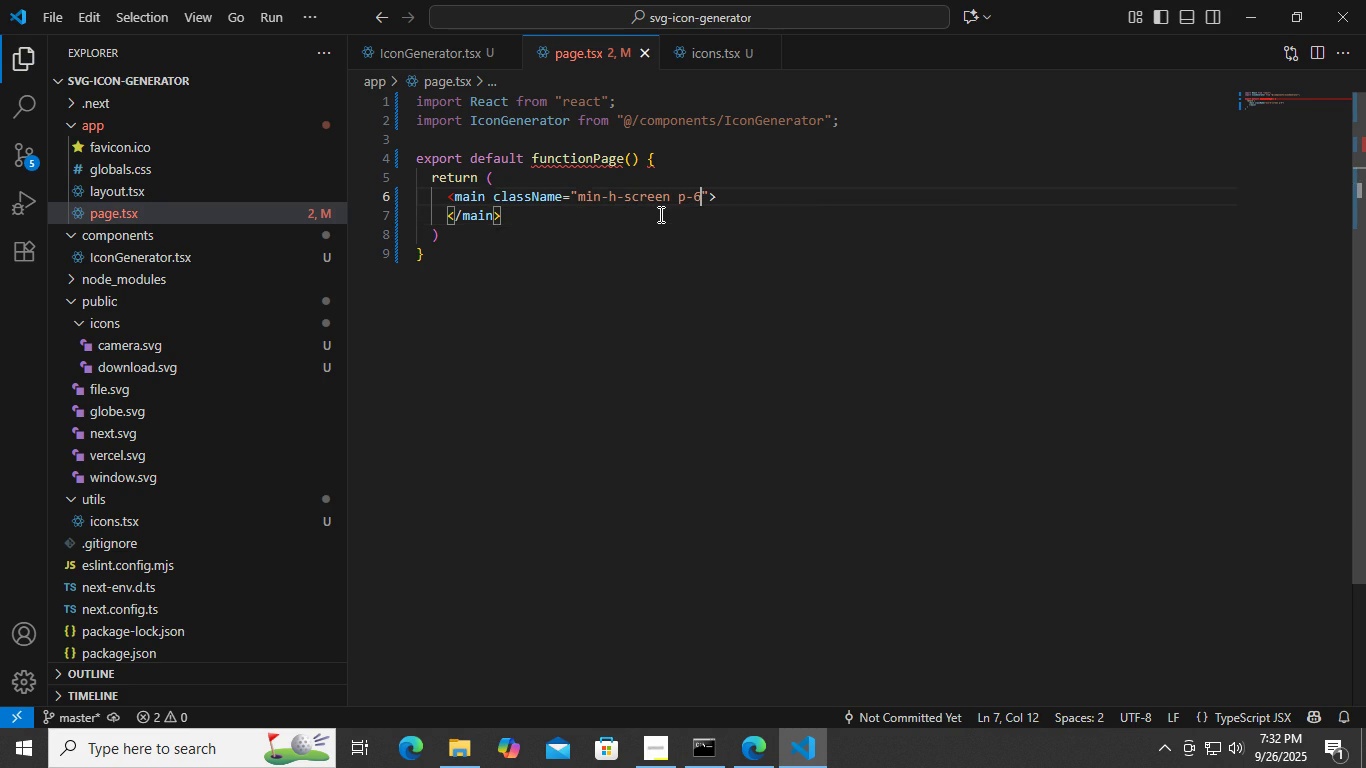 
key(Control+ArrowUp)
 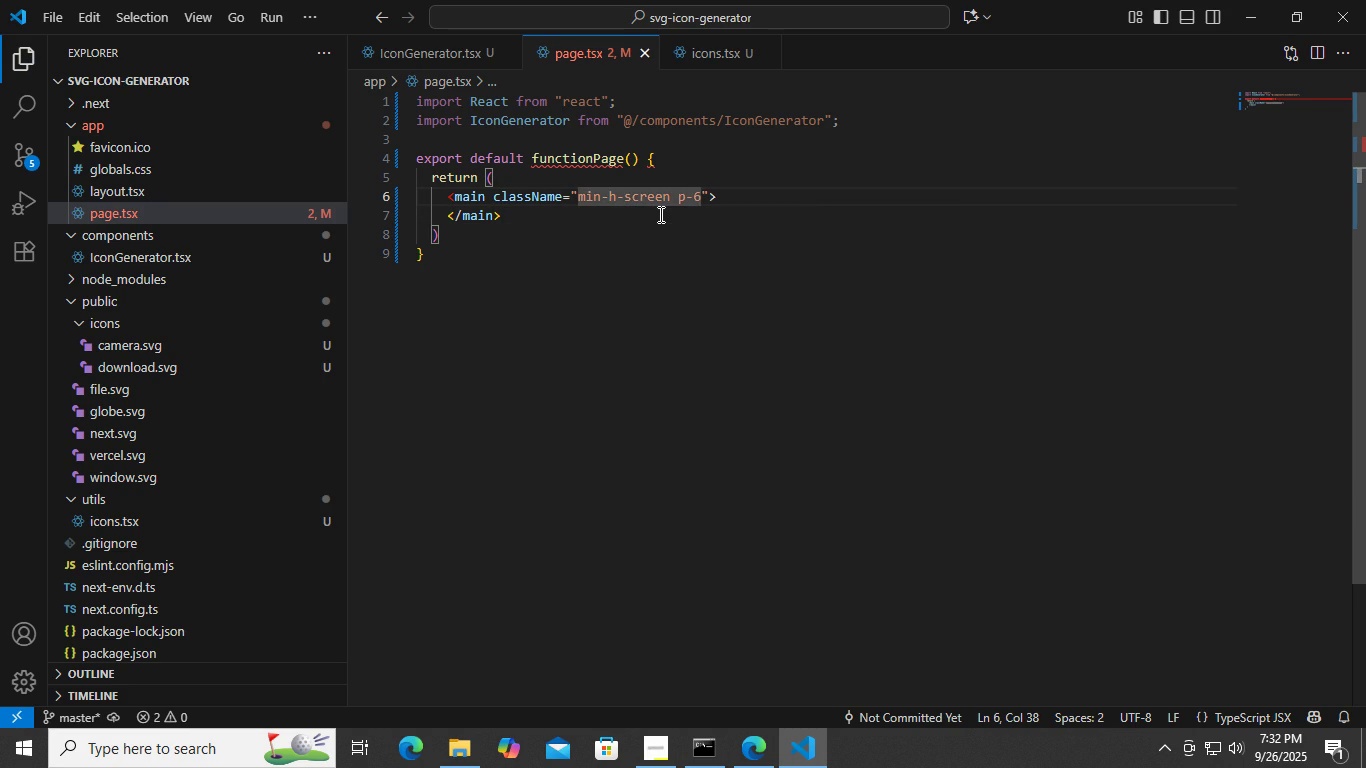 
key(Control+ArrowRight)
 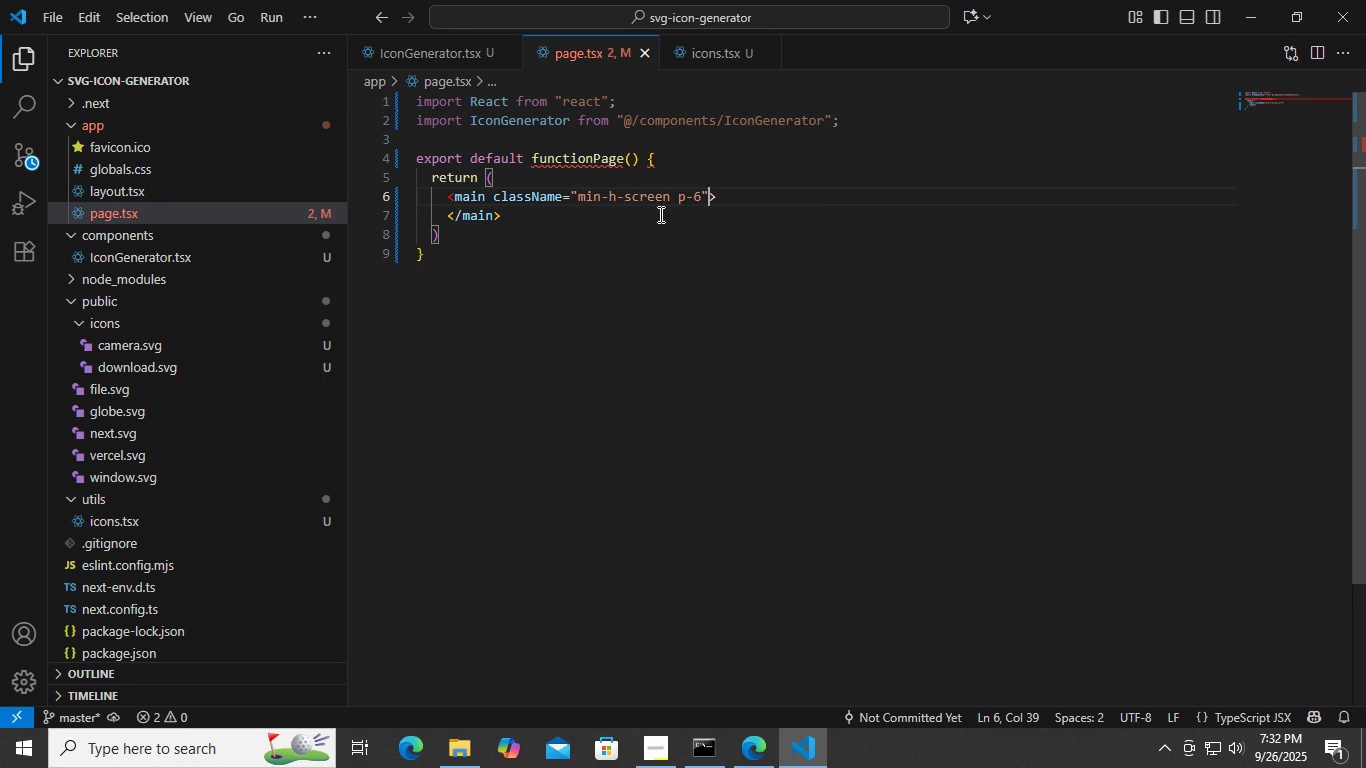 
key(Control+ArrowRight)
 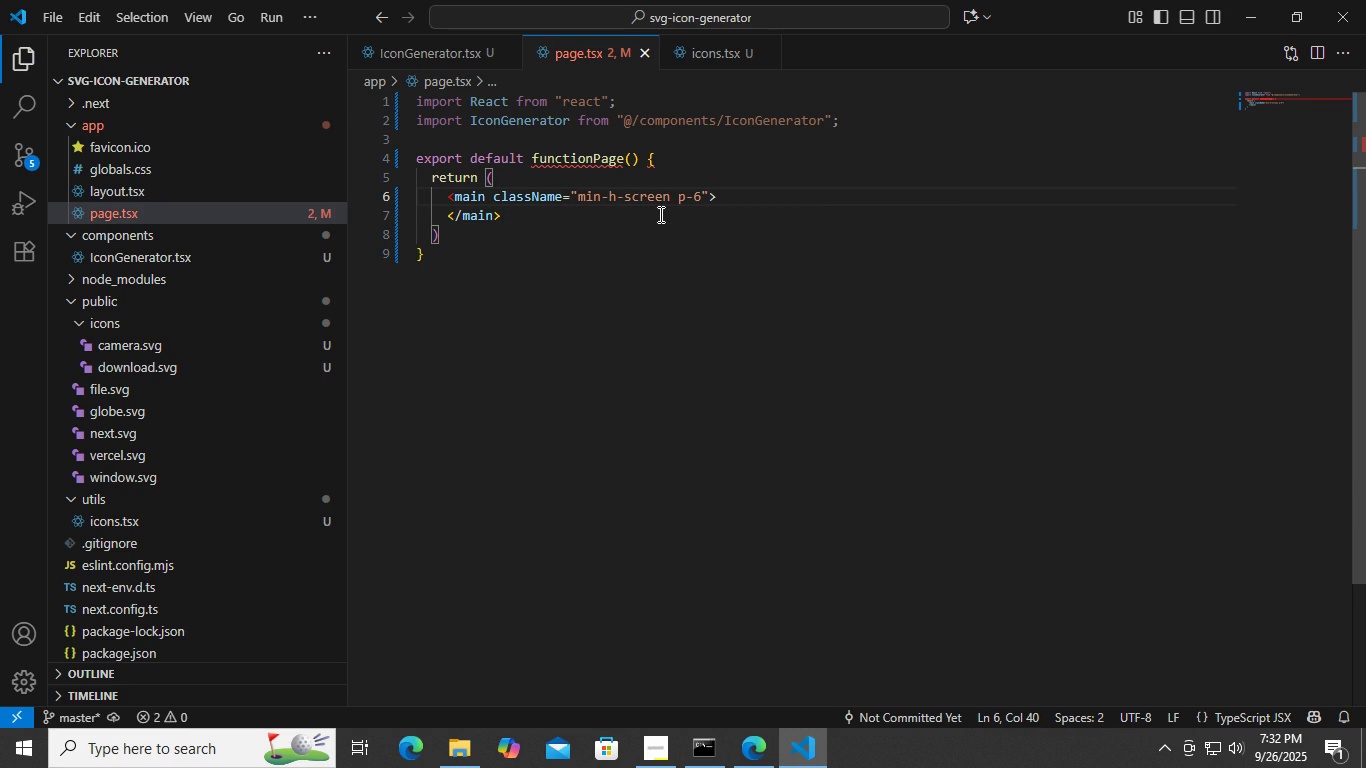 
key(Control+Enter)